 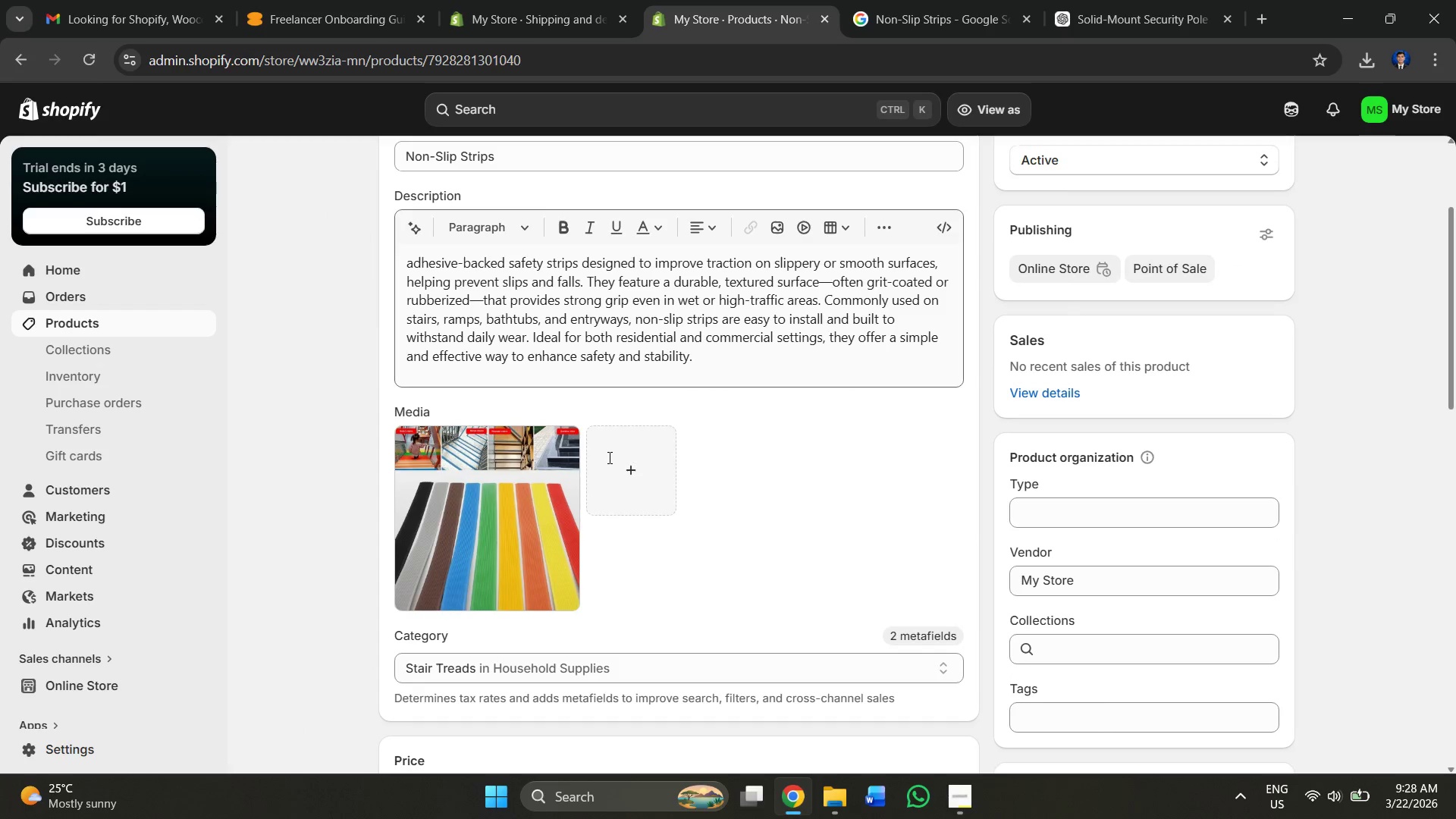 
scroll: coordinate [618, 432], scroll_direction: down, amount: 18.0
 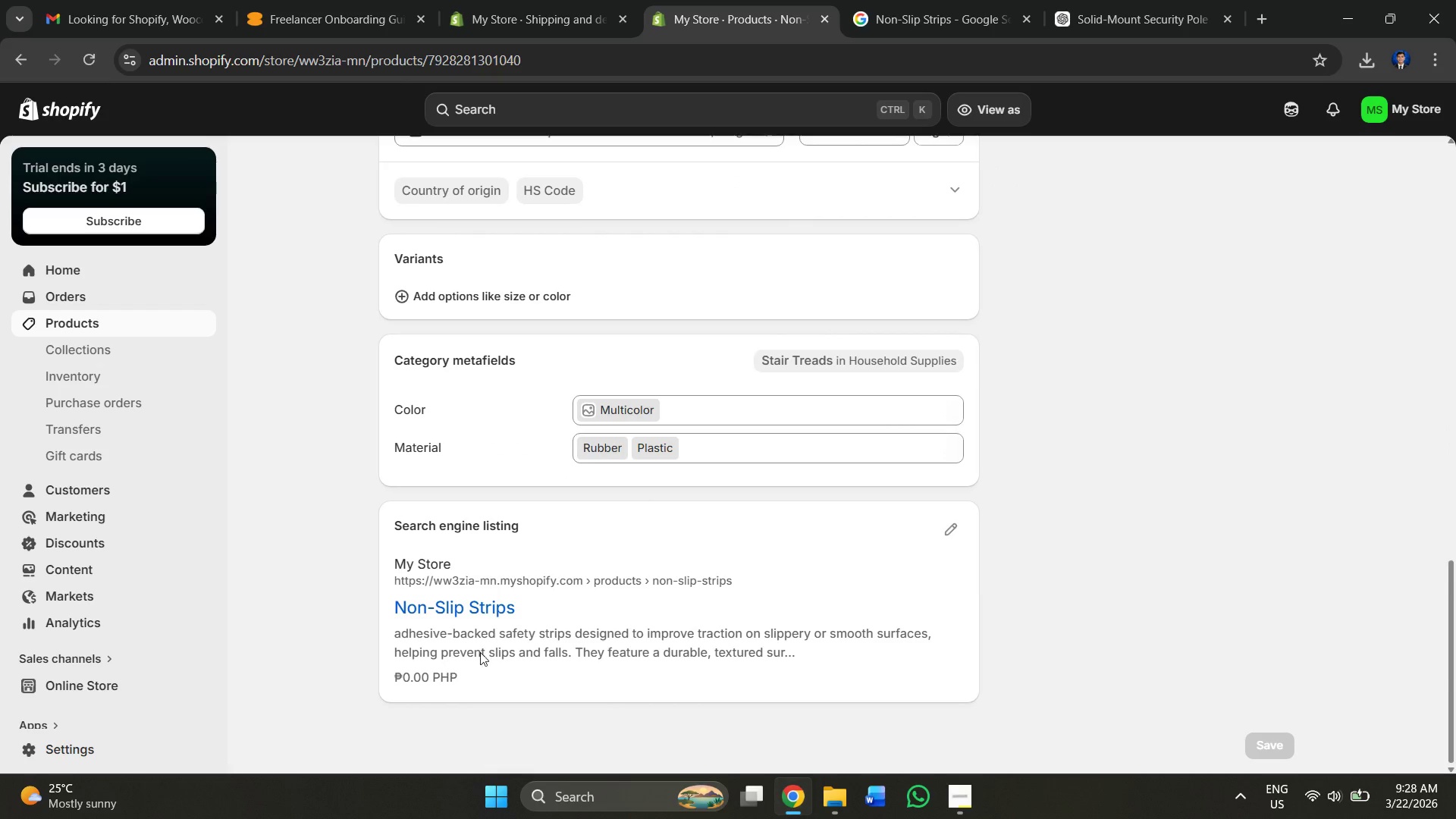 
scroll: coordinate [587, 539], scroll_direction: up, amount: 5.0
 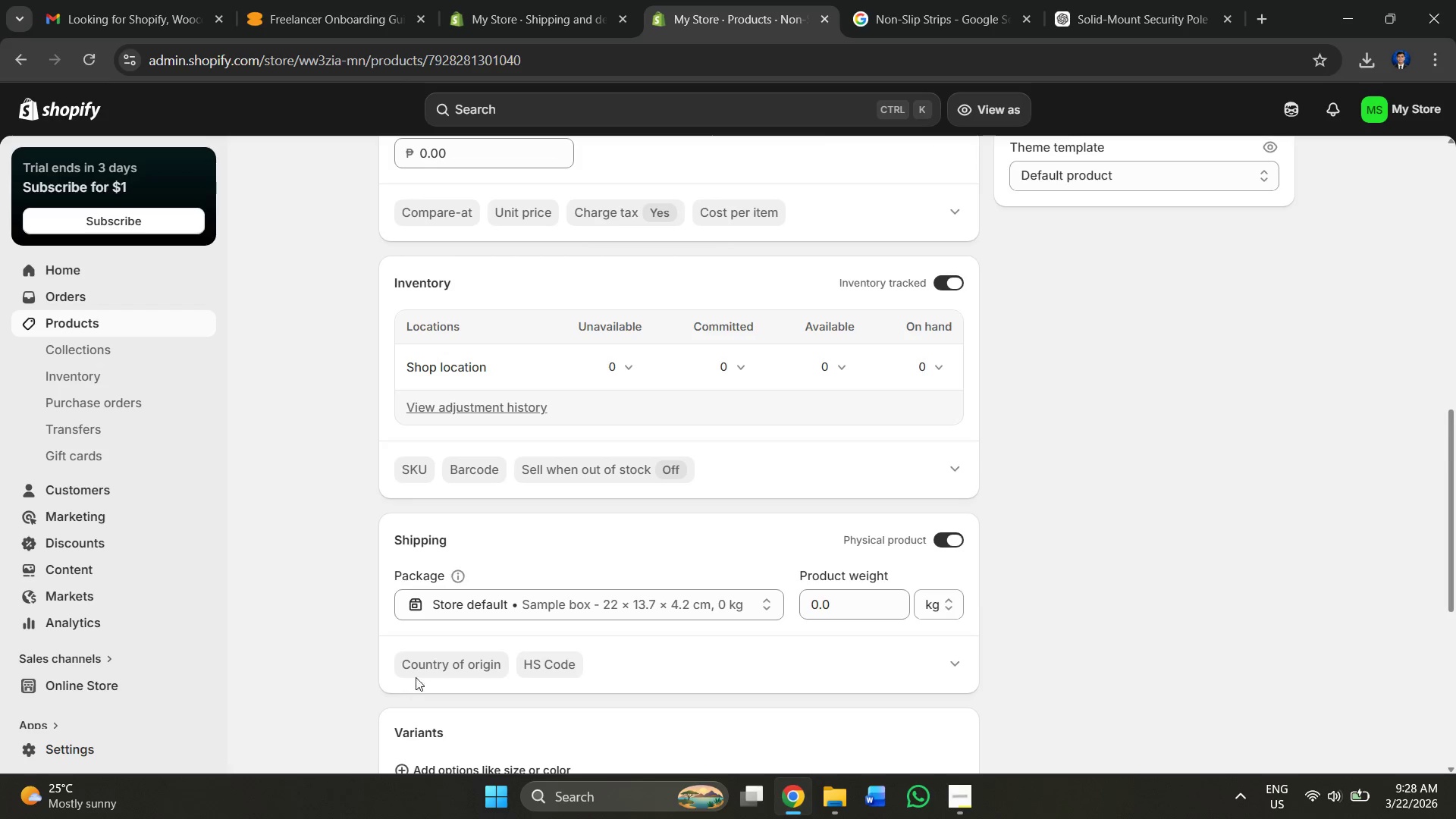 
scroll: coordinate [413, 682], scroll_direction: down, amount: 2.0
 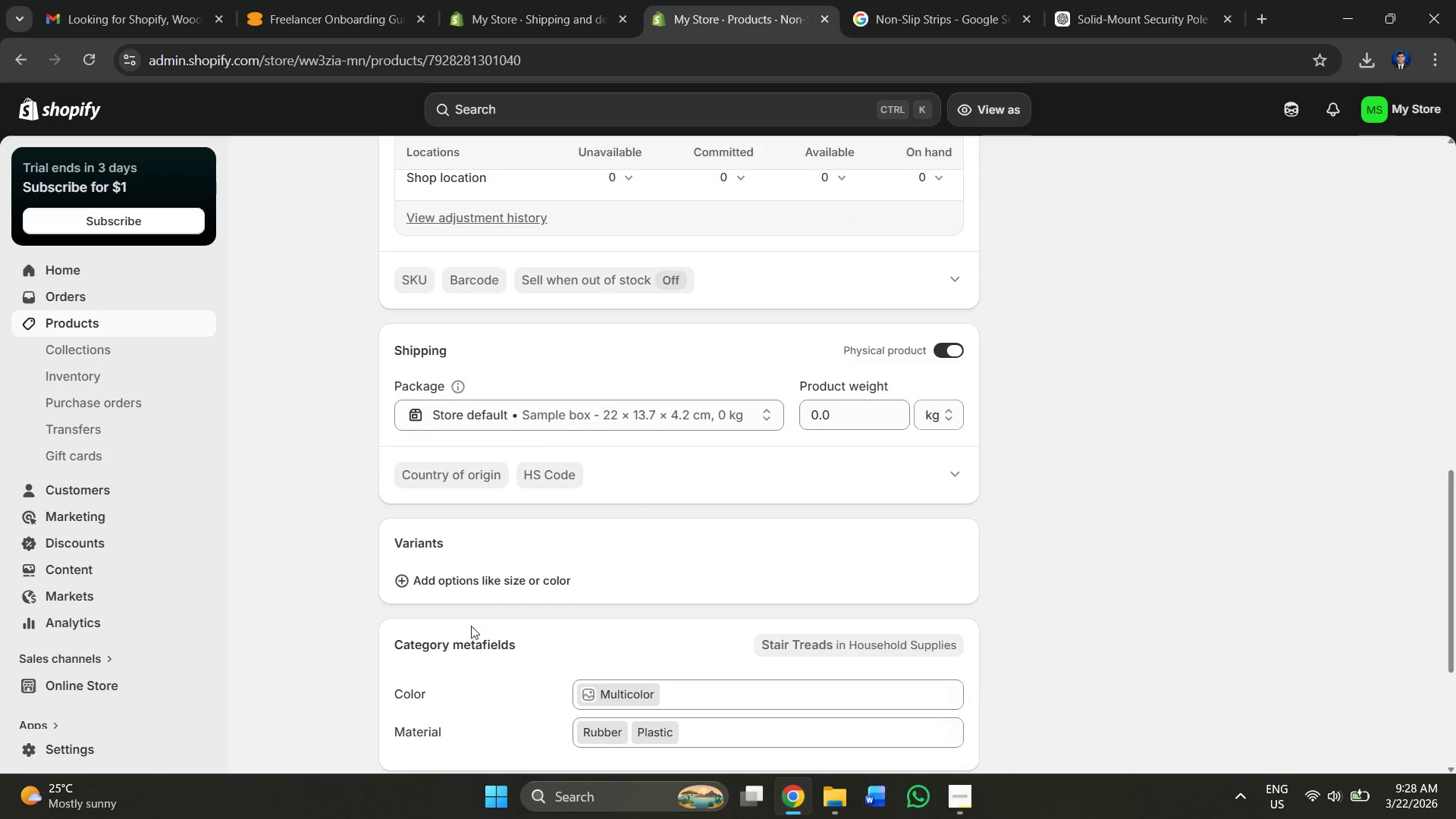 
scroll: coordinate [475, 597], scroll_direction: up, amount: 3.0
 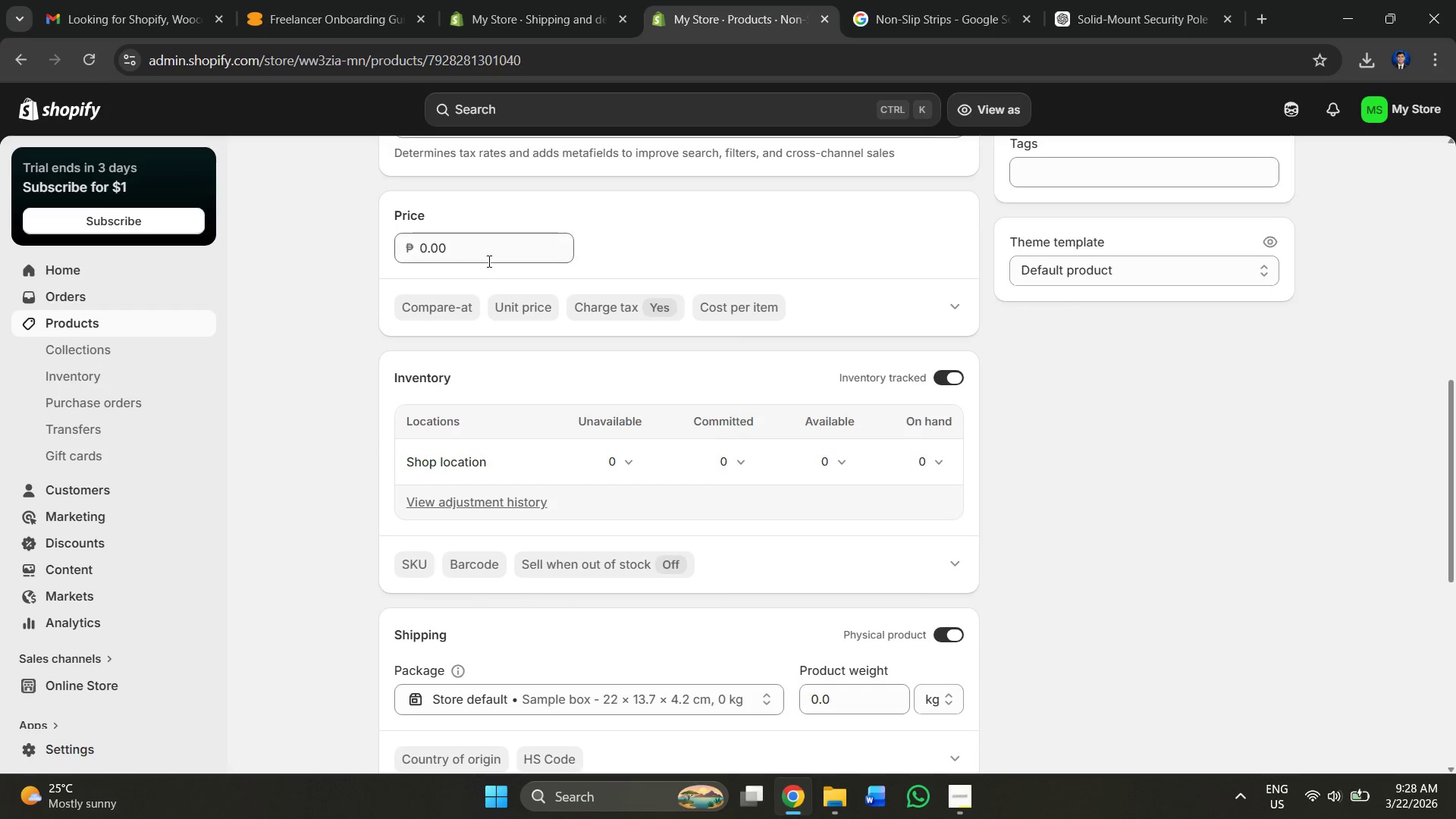 
left_click_drag(start_coordinate=[488, 255], to_coordinate=[369, 264])
 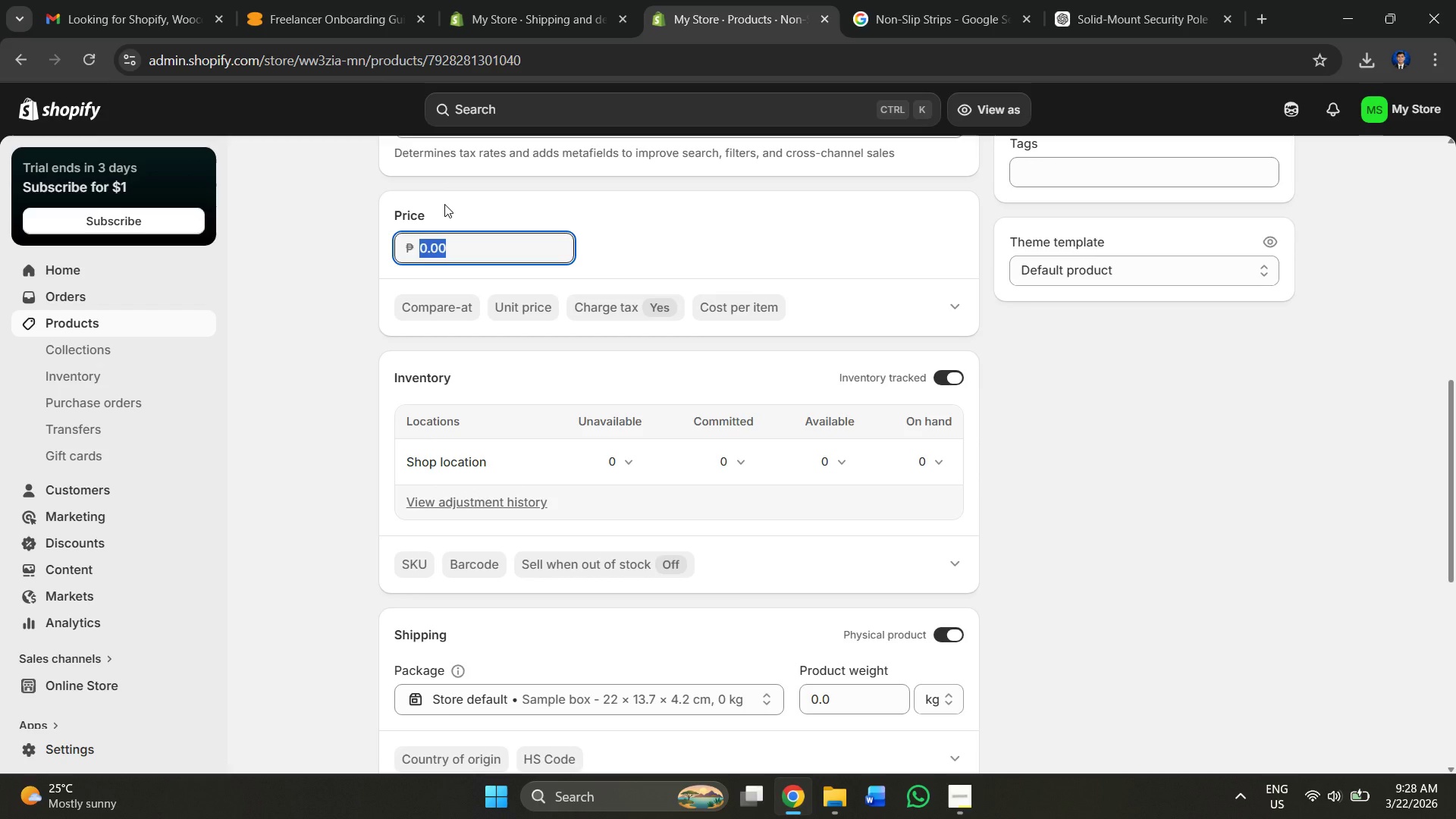 
type(12)
 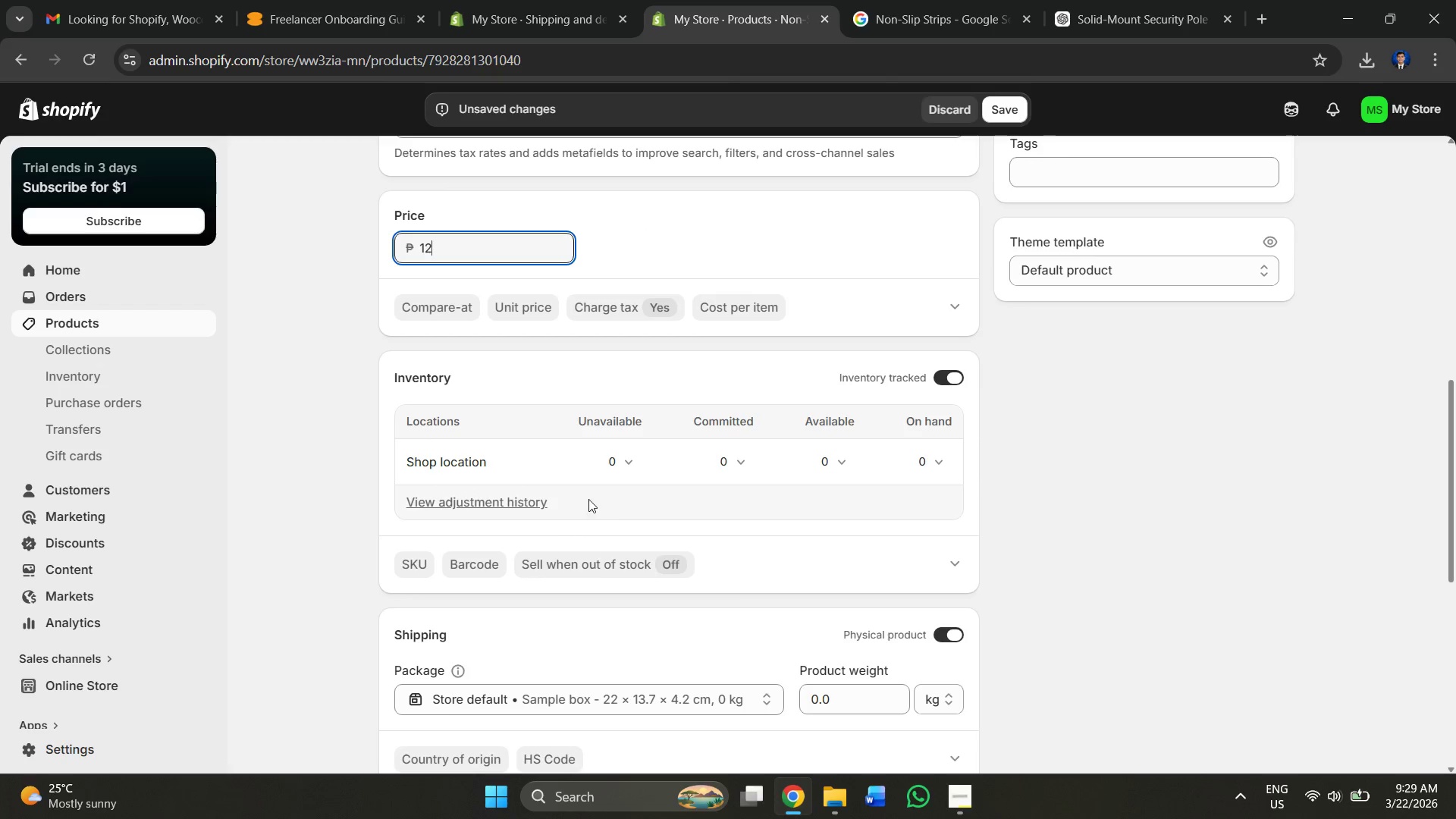 
scroll: coordinate [579, 507], scroll_direction: down, amount: 2.0
 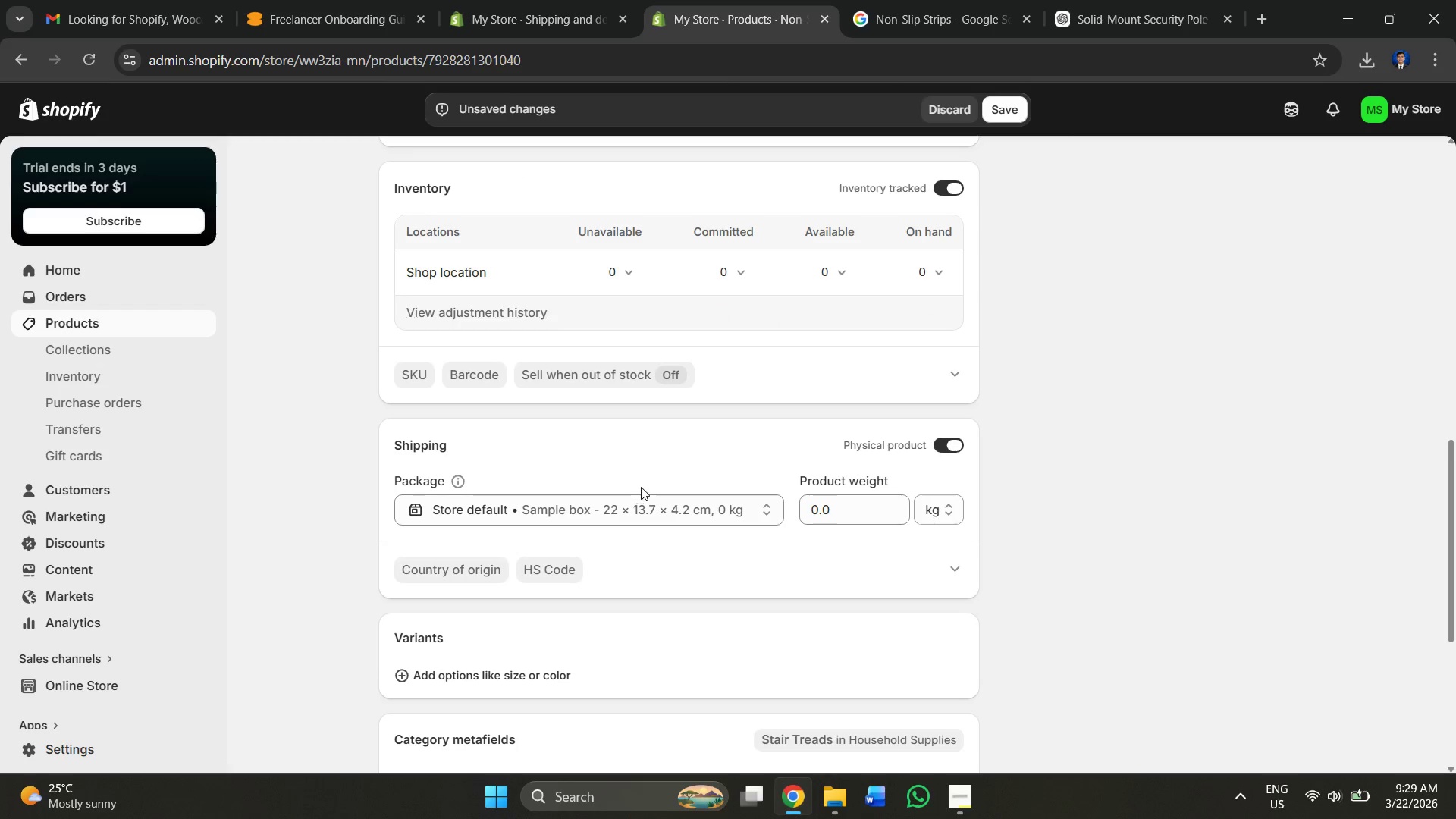 
scroll: coordinate [711, 427], scroll_direction: up, amount: 10.0
 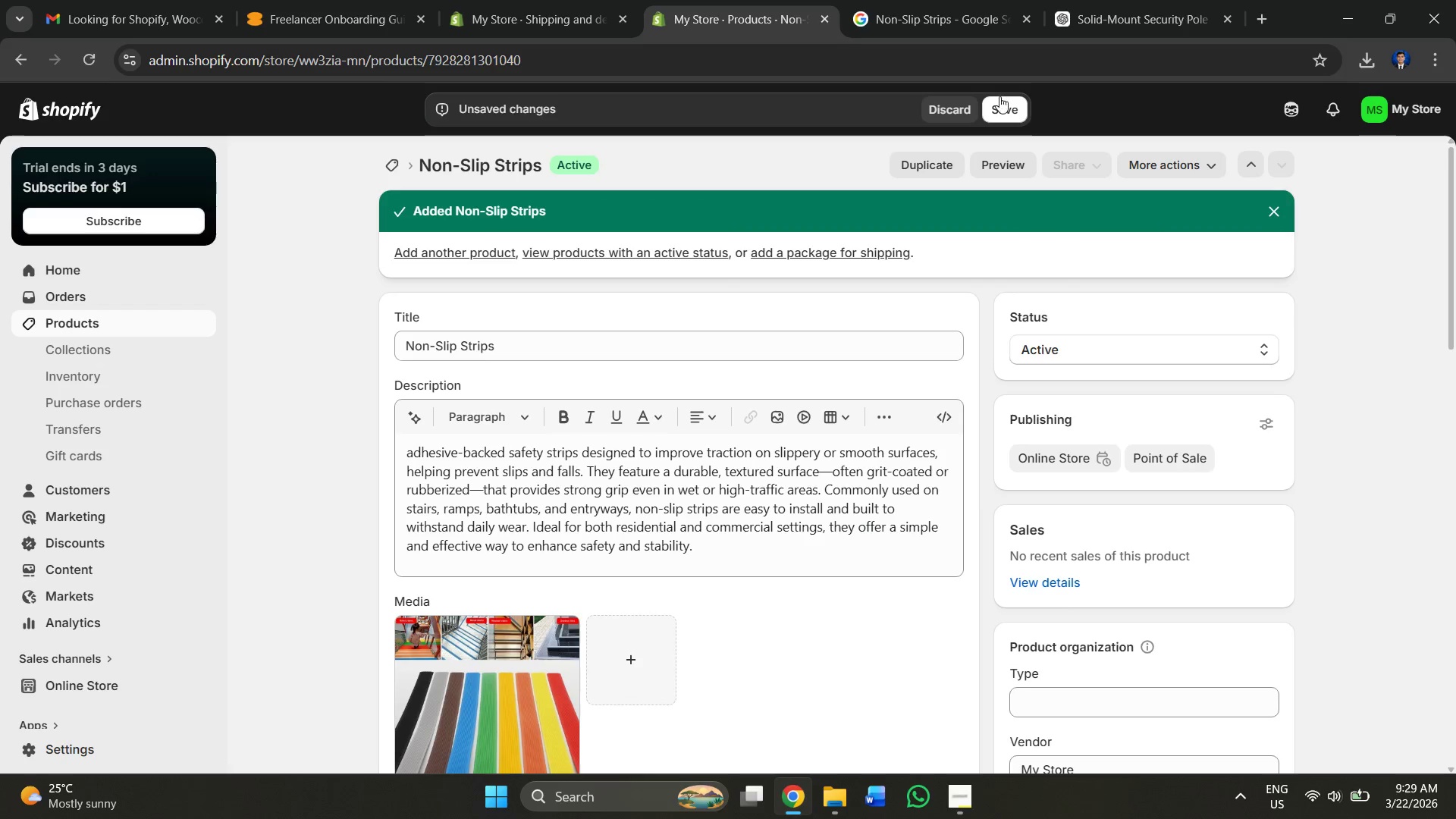 
left_click([999, 100])
 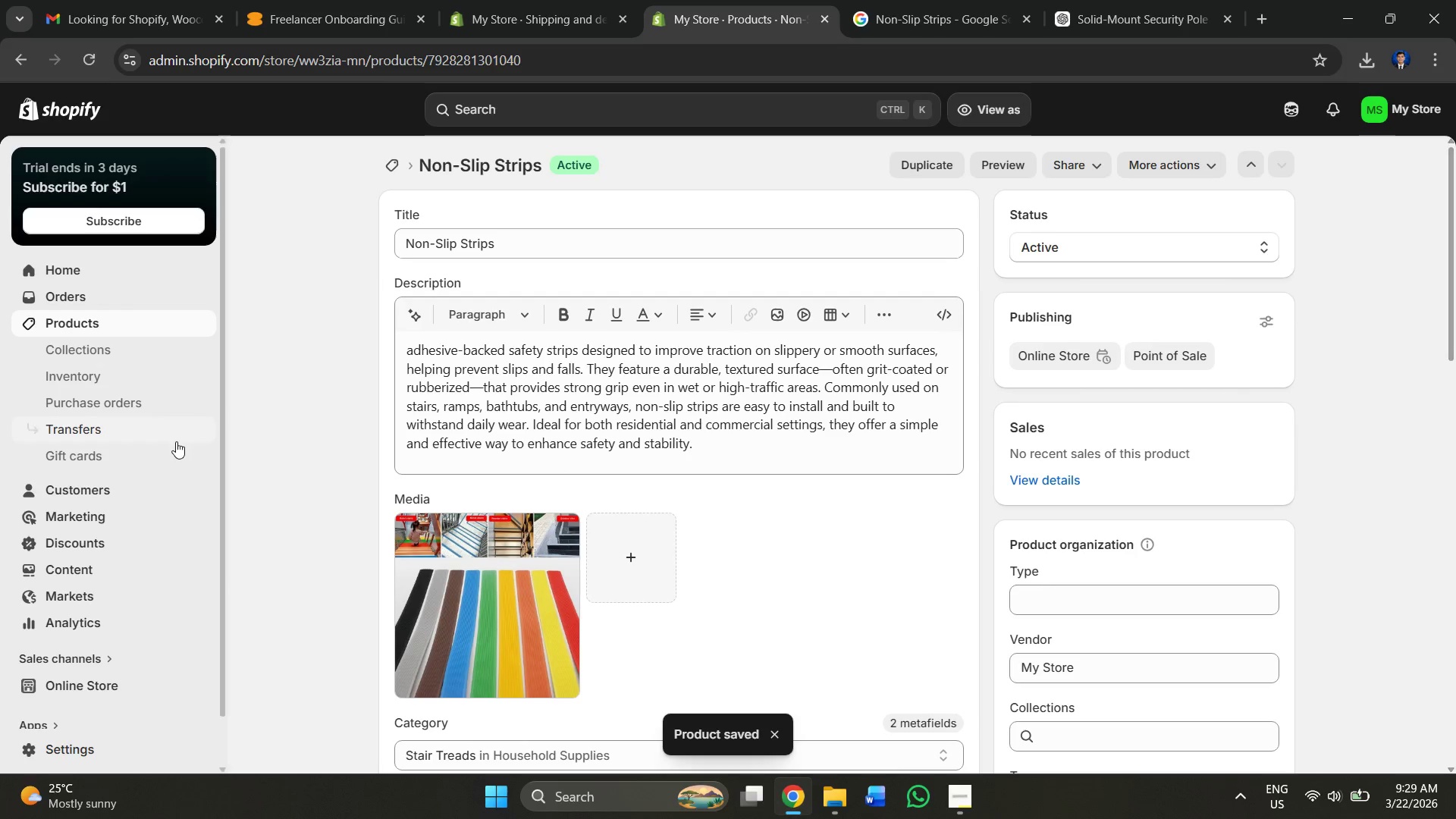 
wait(5.05)
 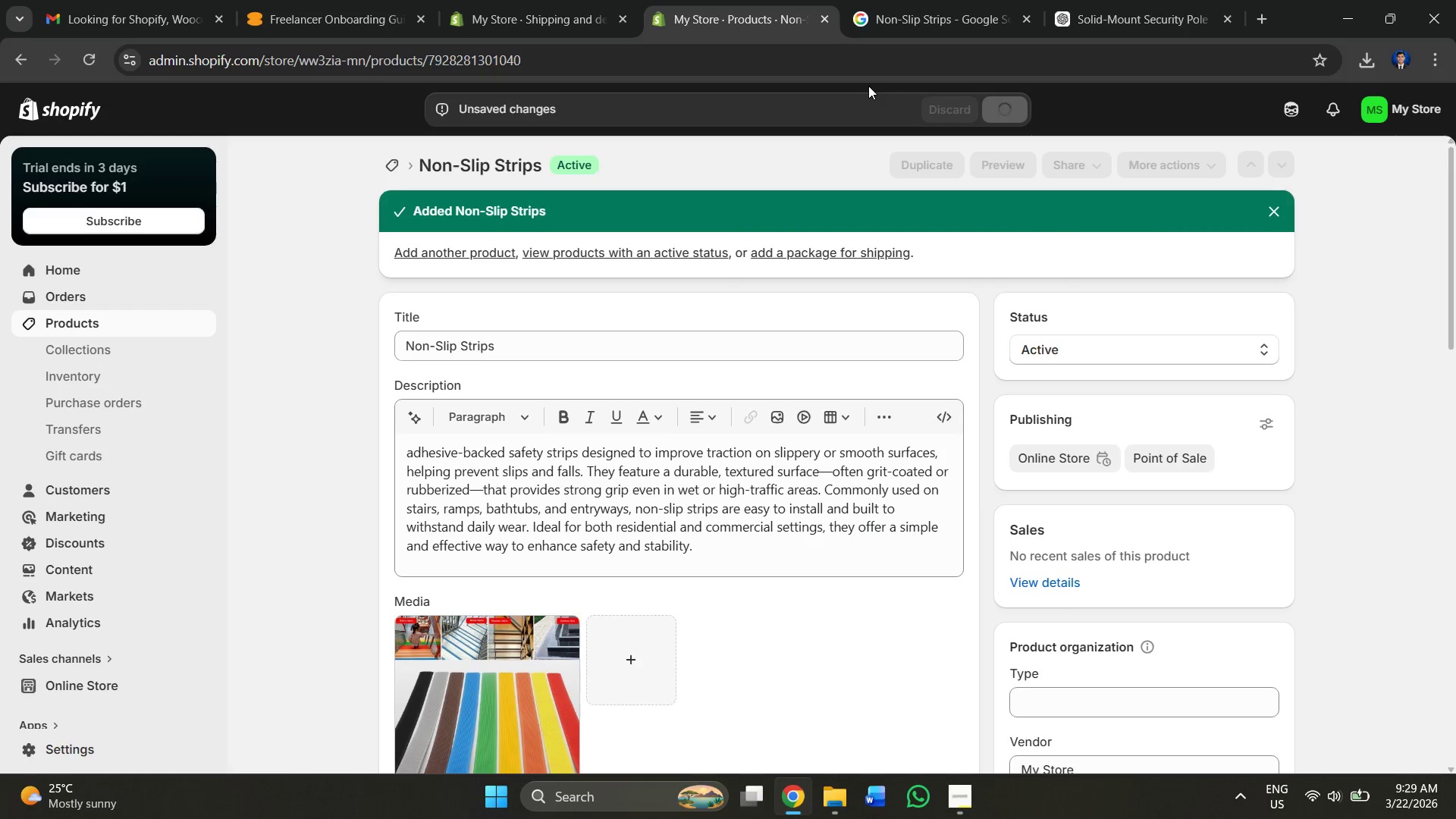 
scroll: coordinate [102, 694], scroll_direction: down, amount: 1.0
 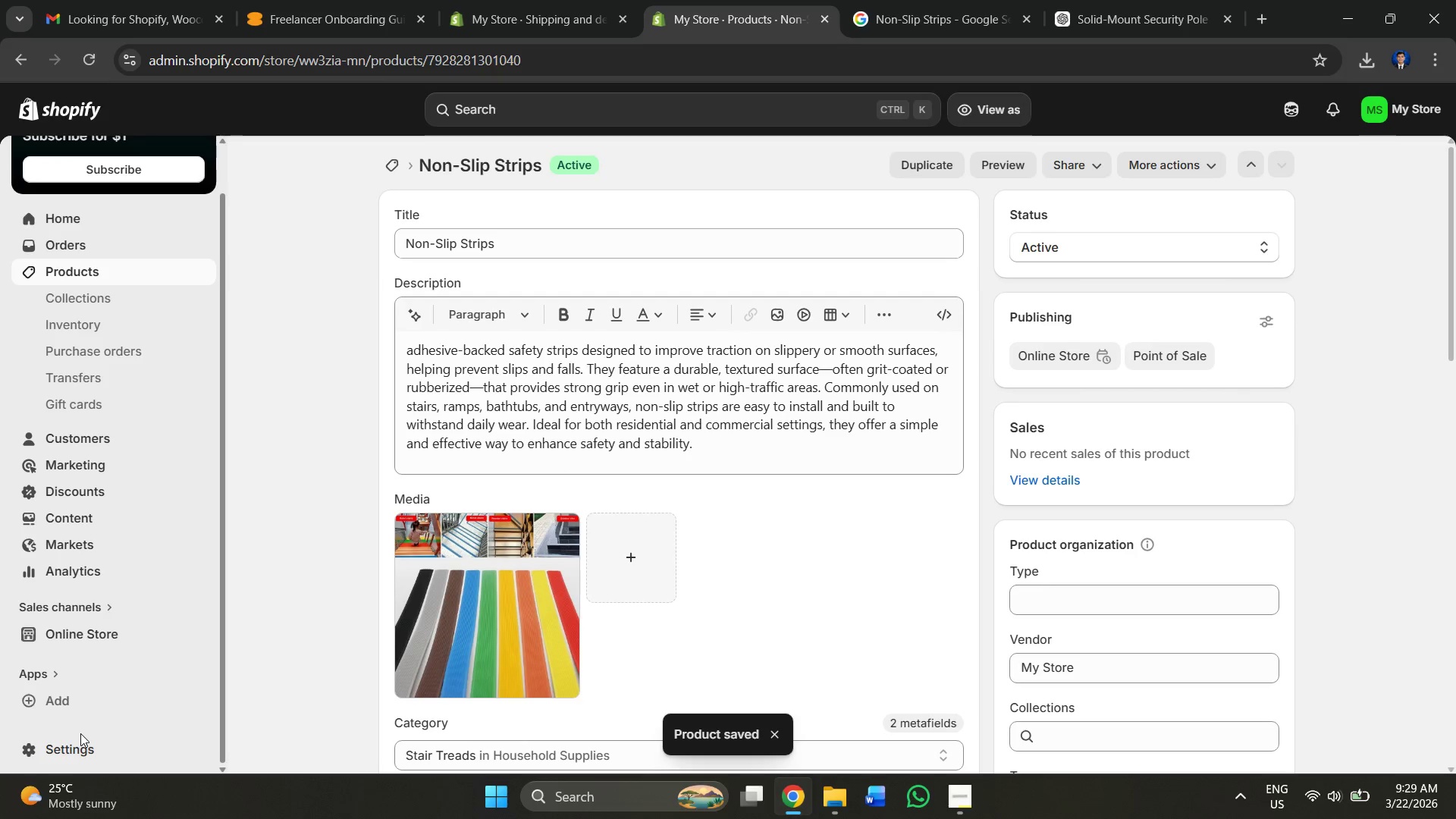 
left_click([80, 755])
 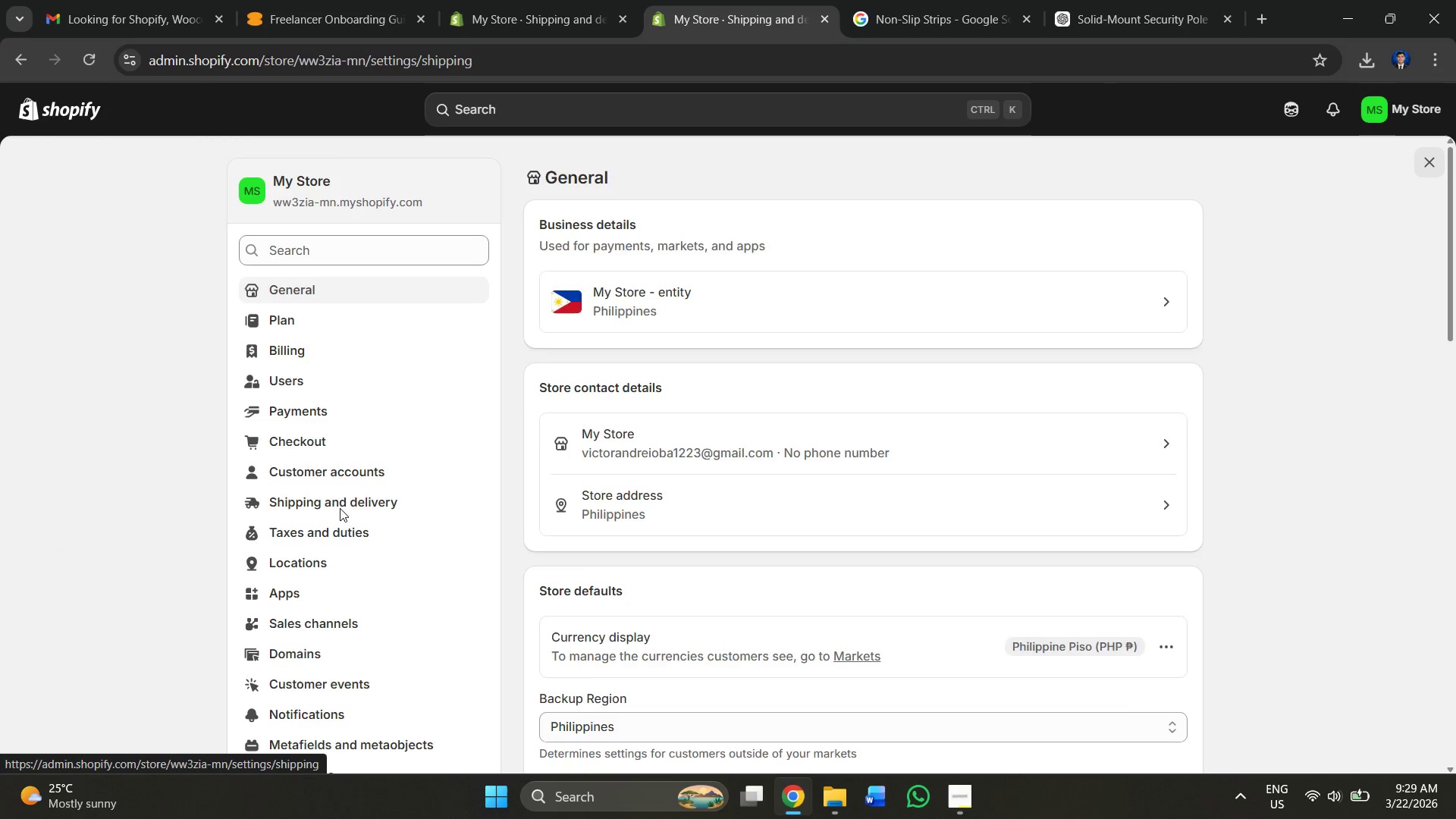 
scroll: coordinate [861, 394], scroll_direction: down, amount: 1.0
 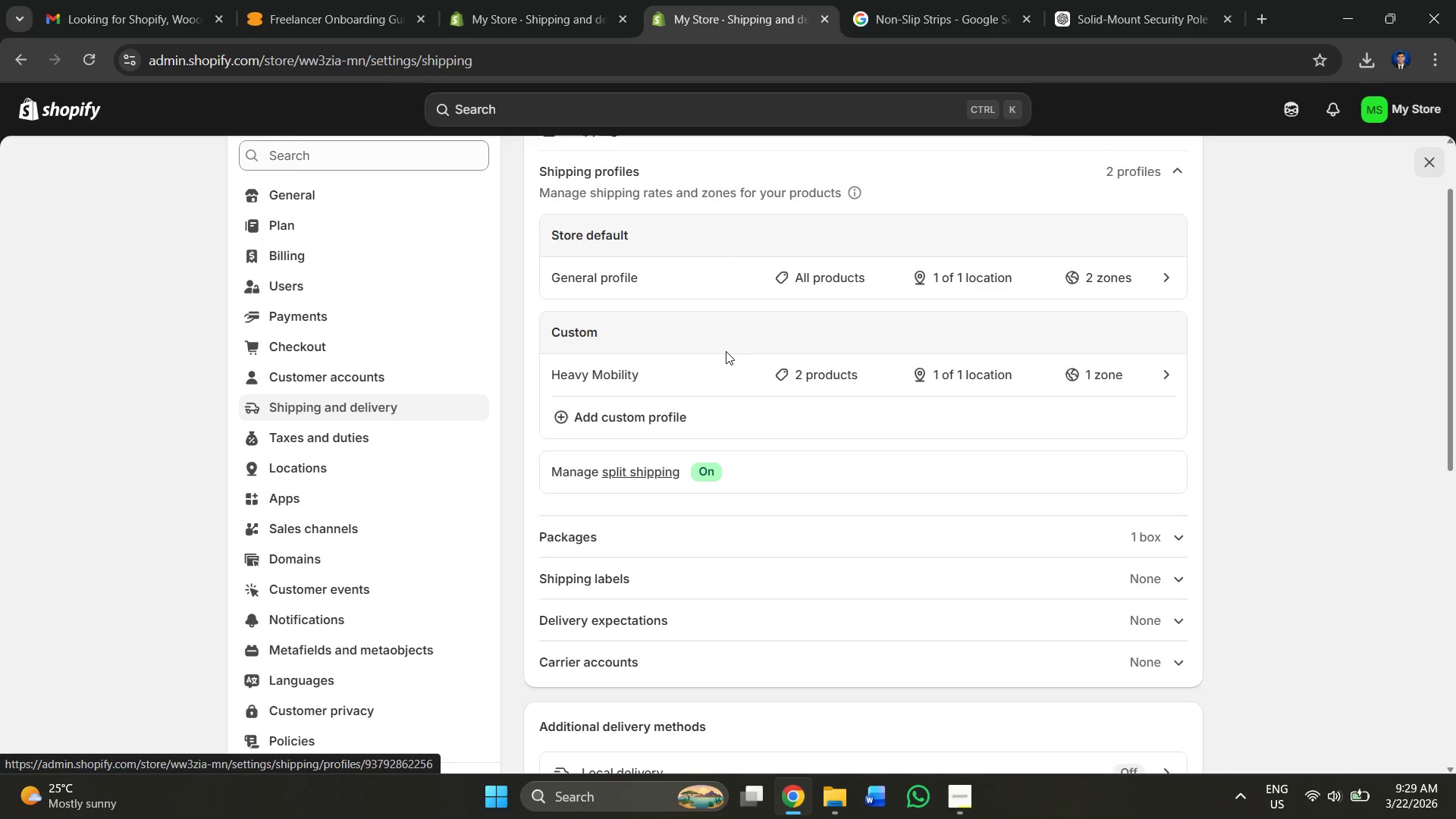 
scroll: coordinate [726, 351], scroll_direction: up, amount: 1.0
 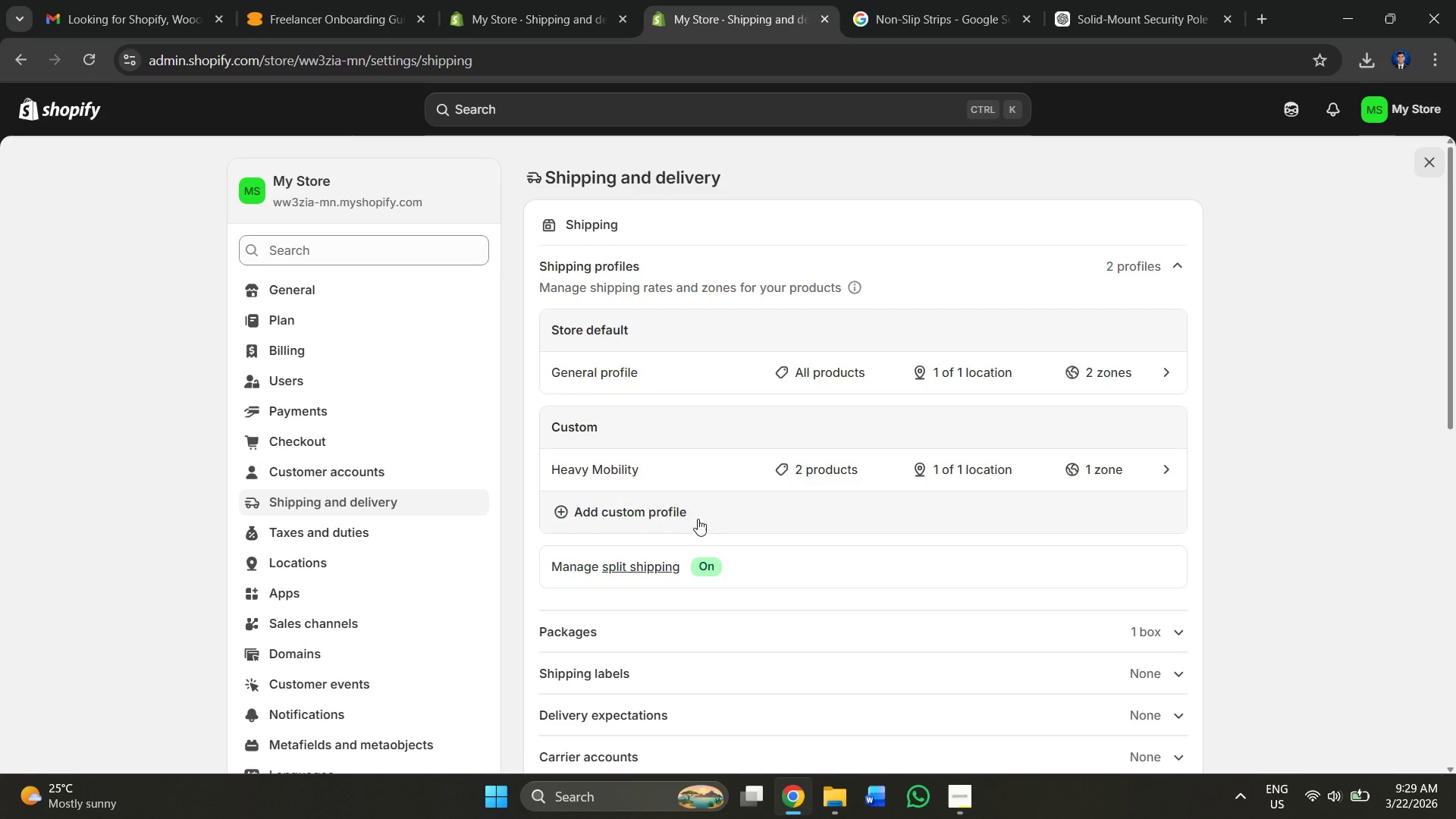 
left_click([600, 522])
 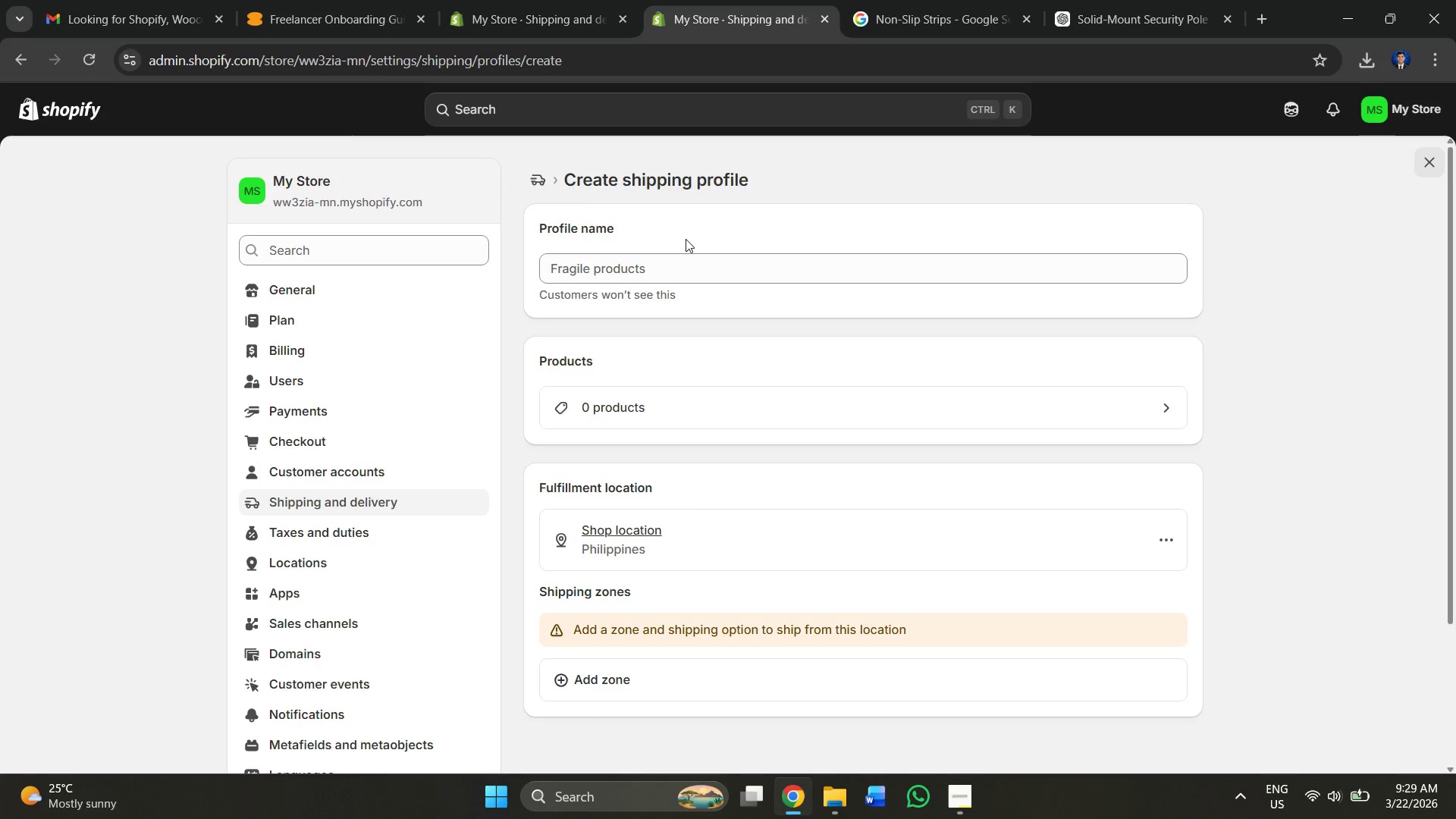 
left_click([682, 275])
 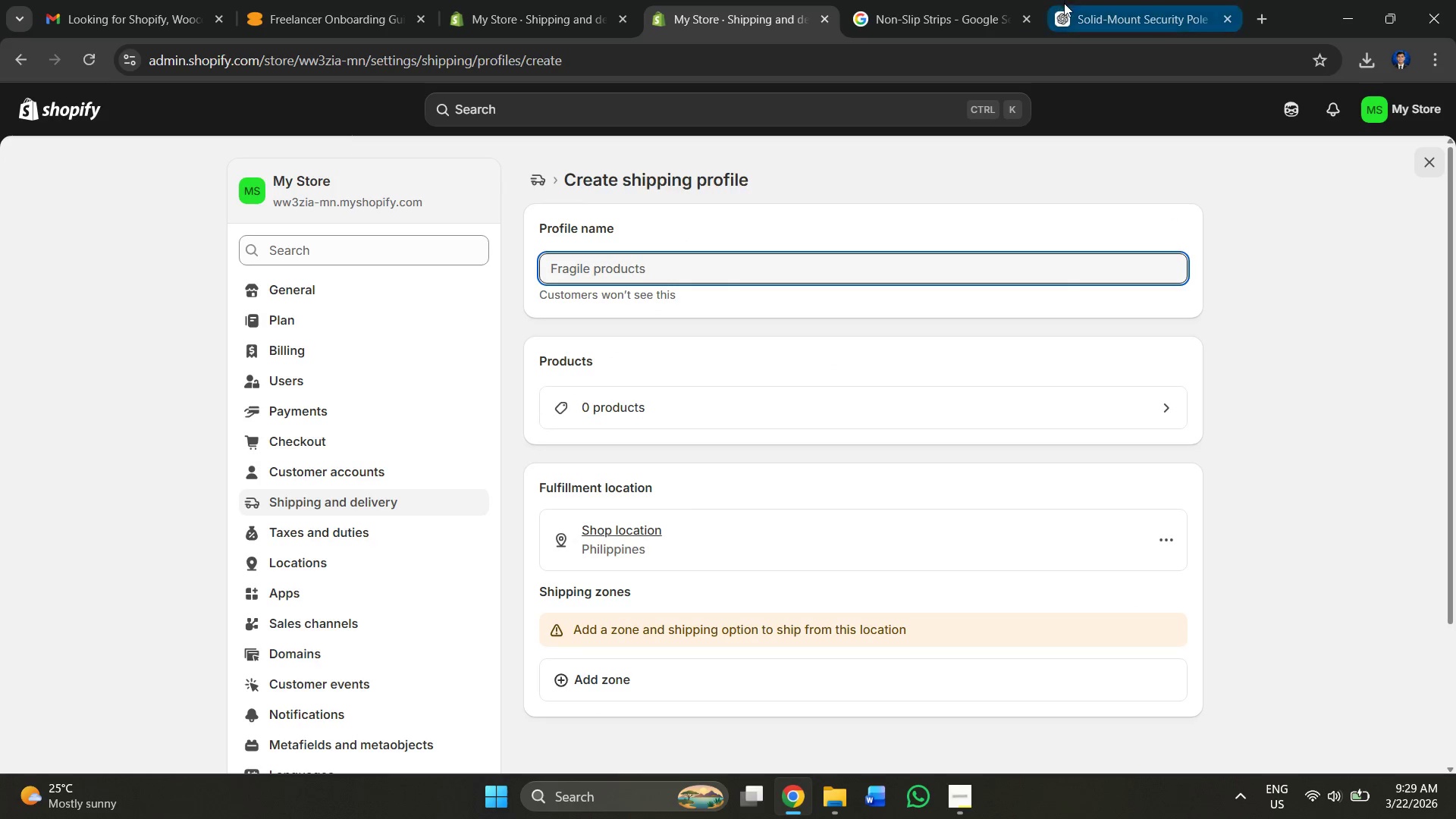 
left_click([1141, 0])
 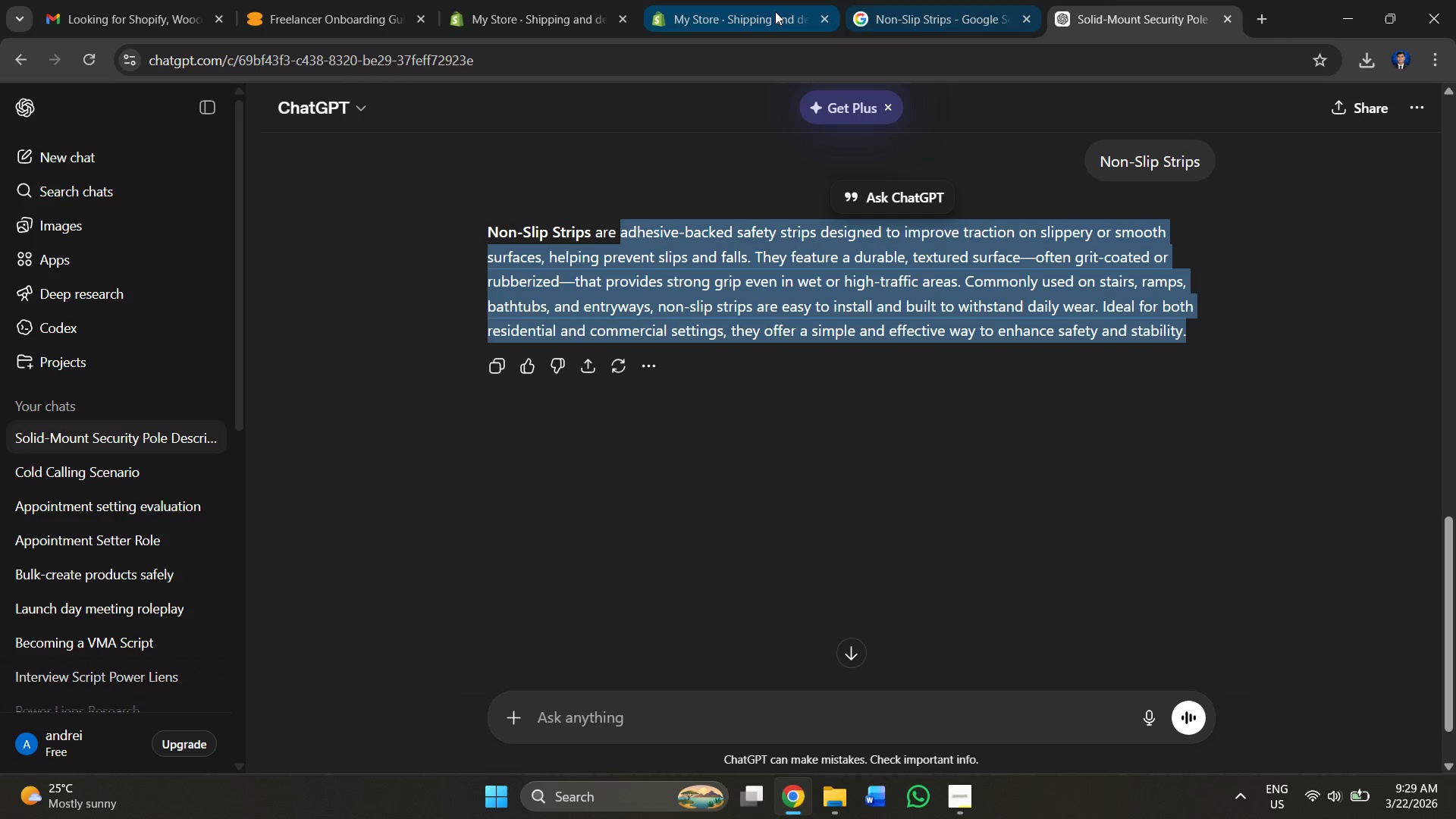 
left_click([695, 2])
 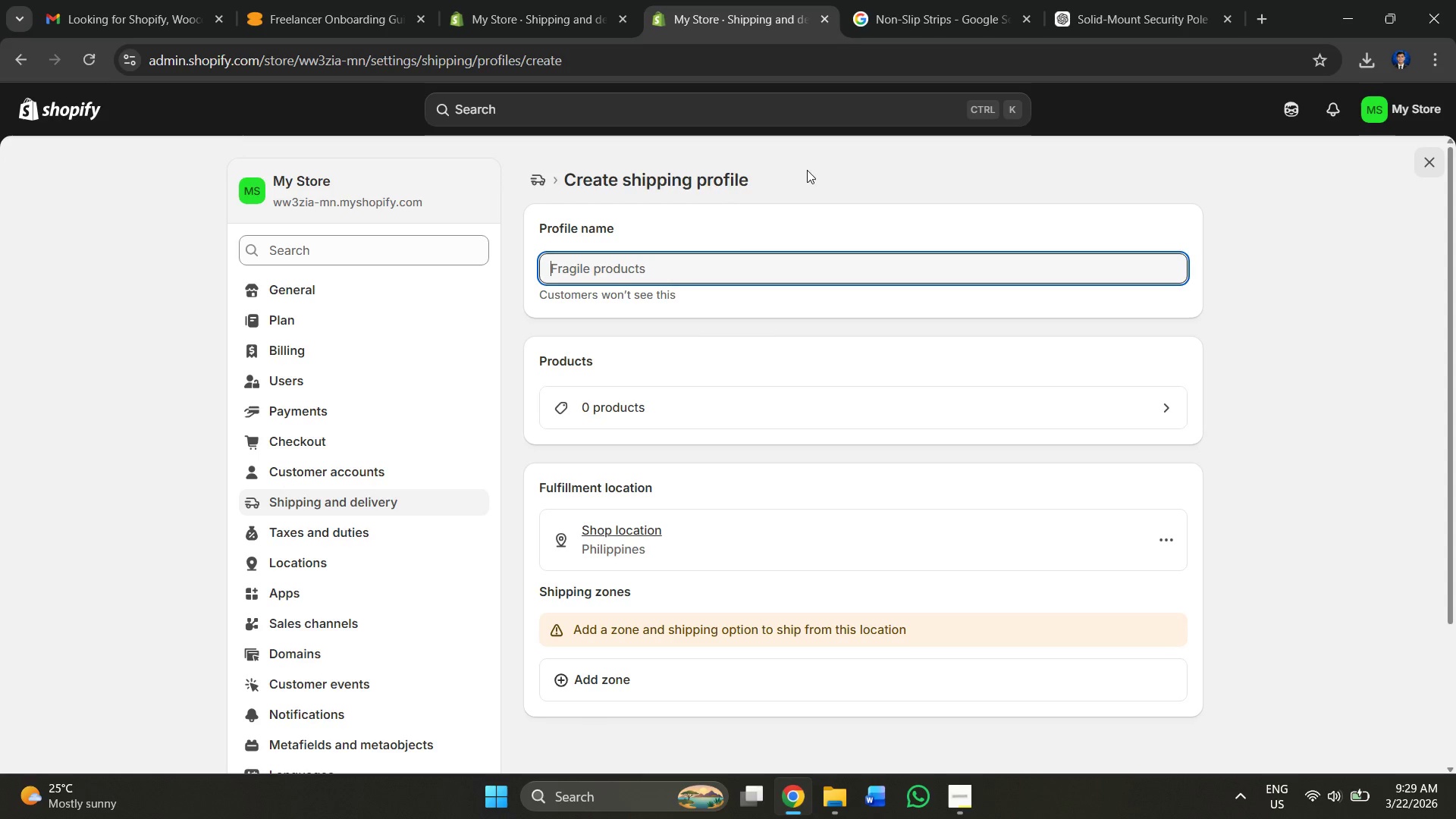 
key(Alt+AltLeft)
 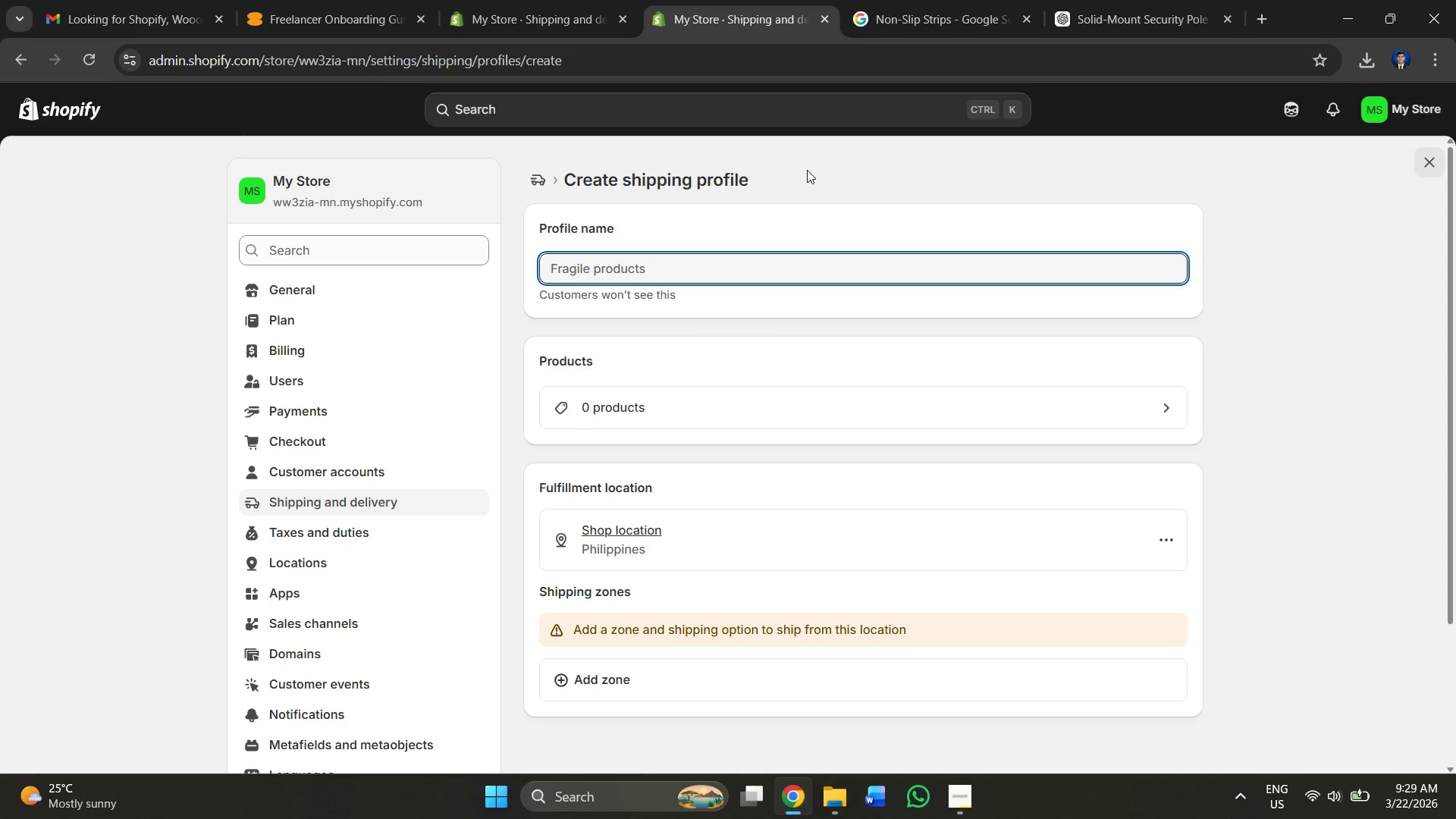 
key(Alt+CapsLock)
 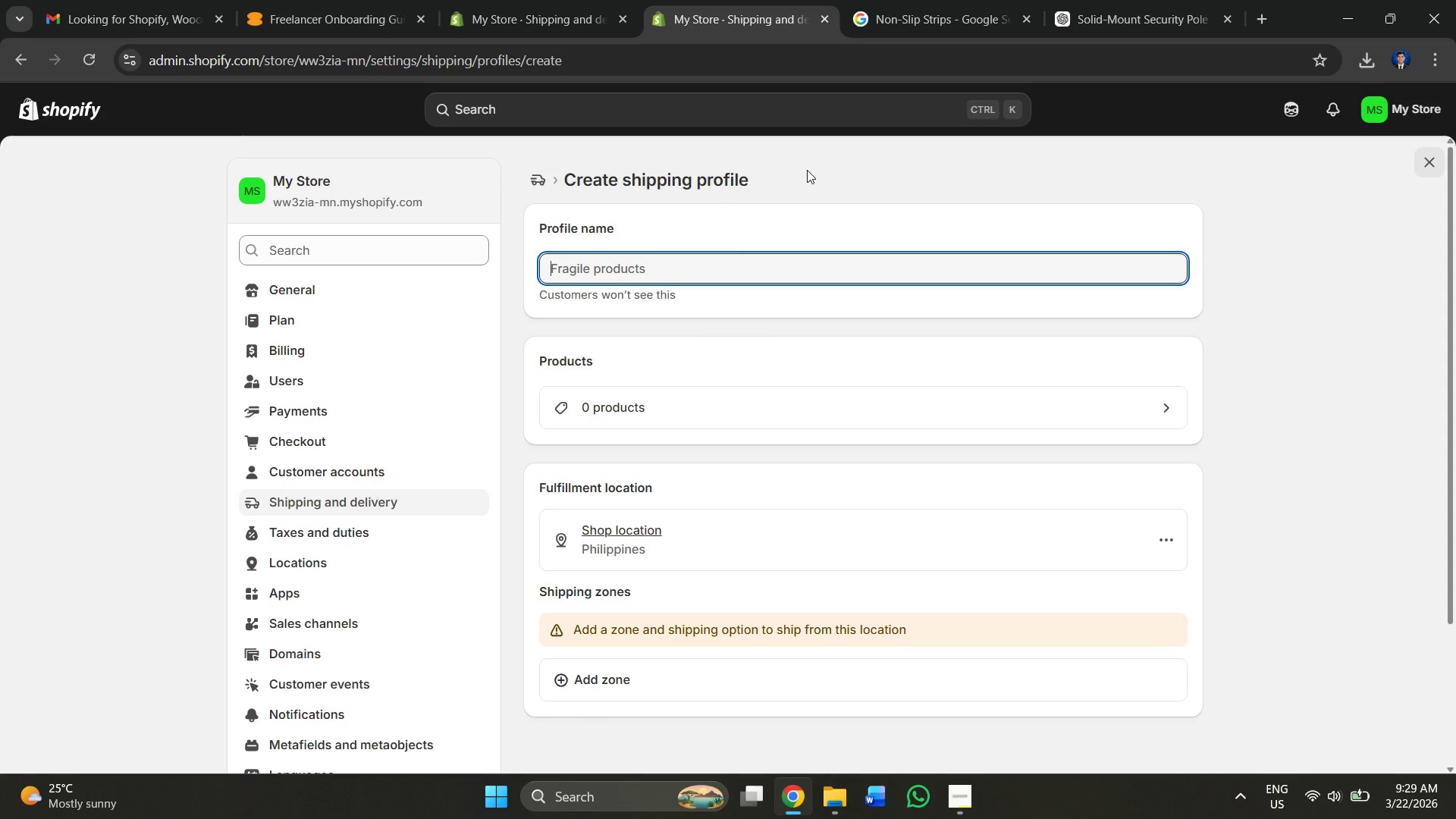 
key(Alt+CapsLock)
 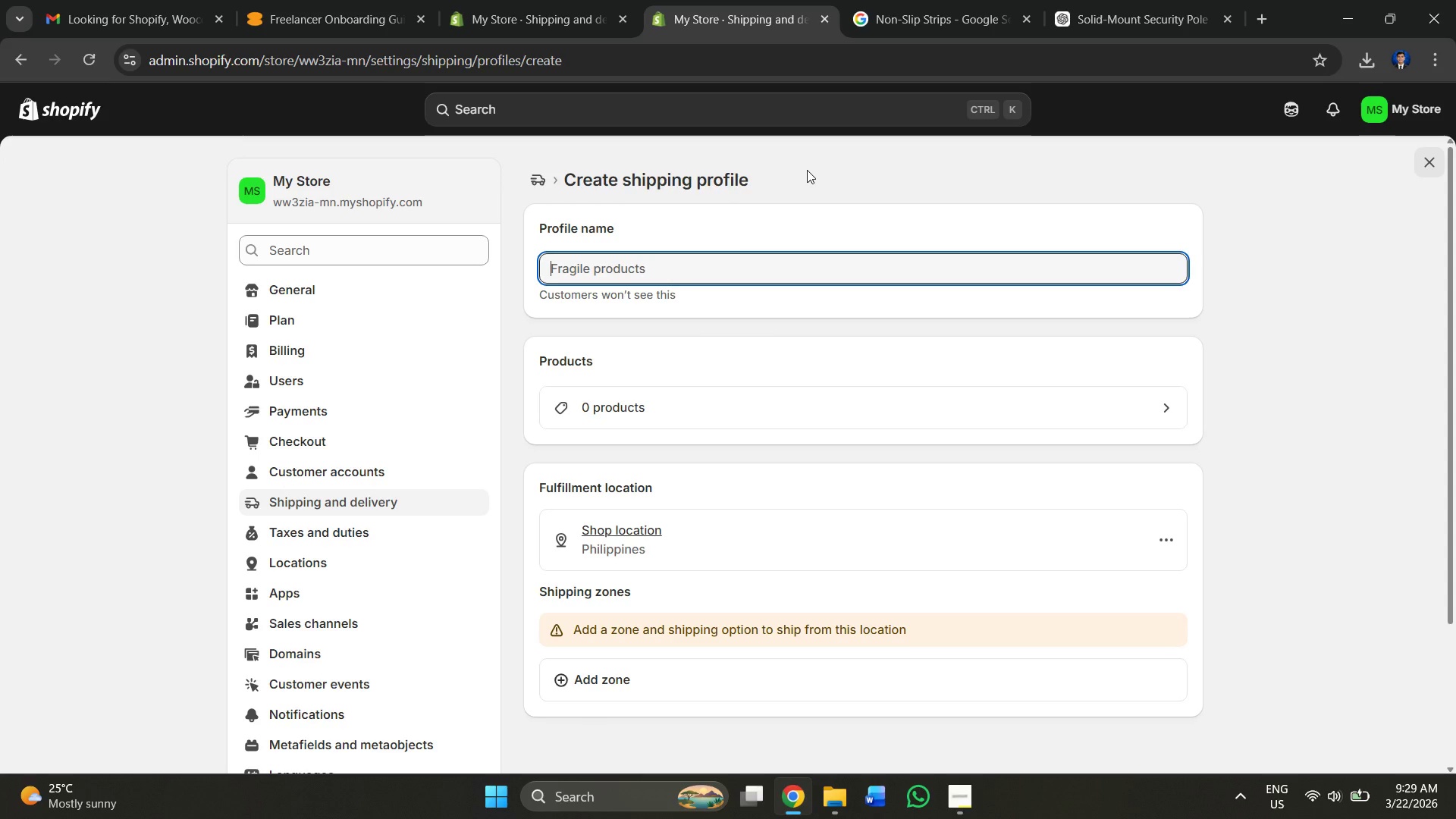 
right_click([807, 170])
 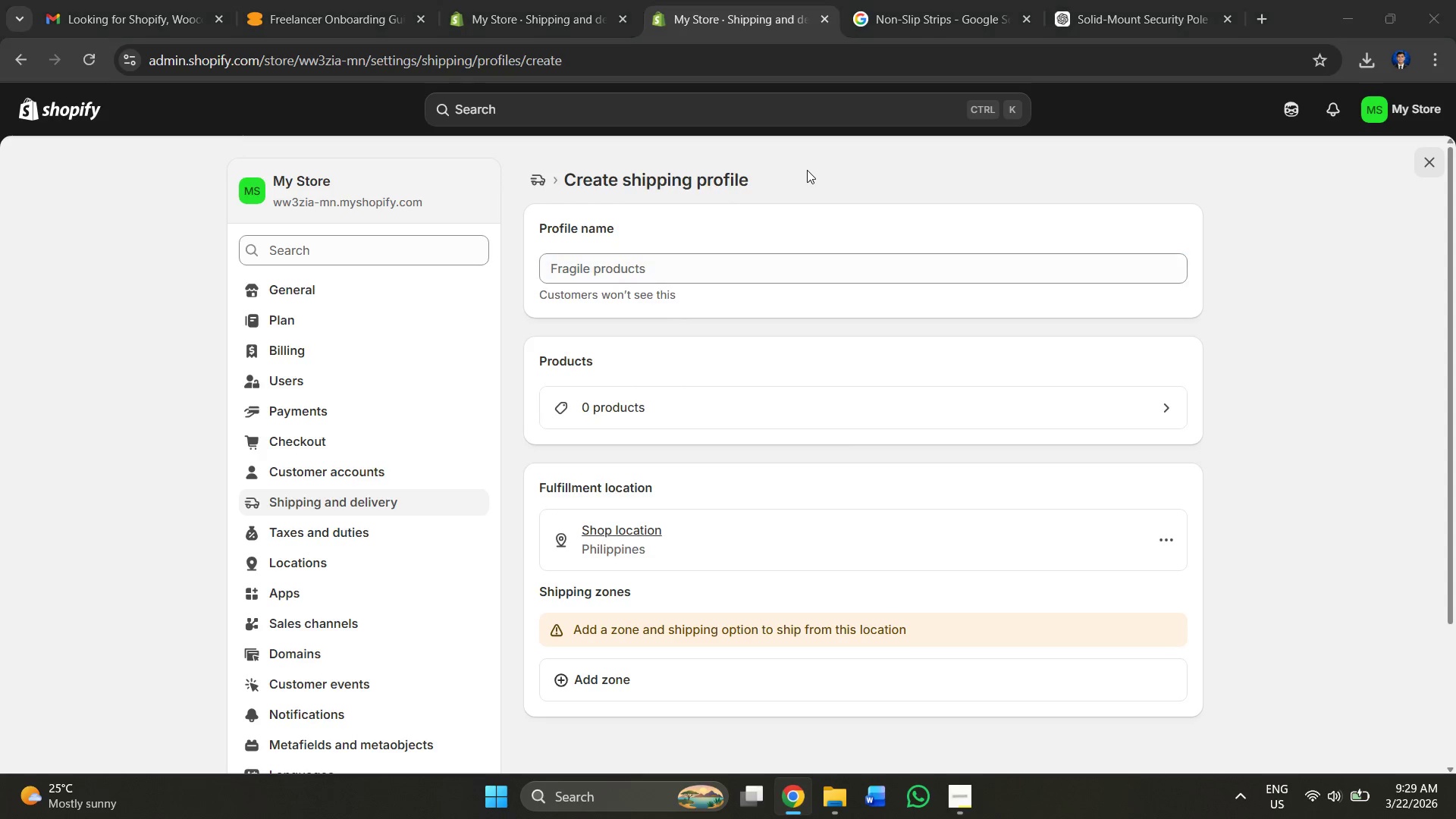 
key(Alt+Tab)